 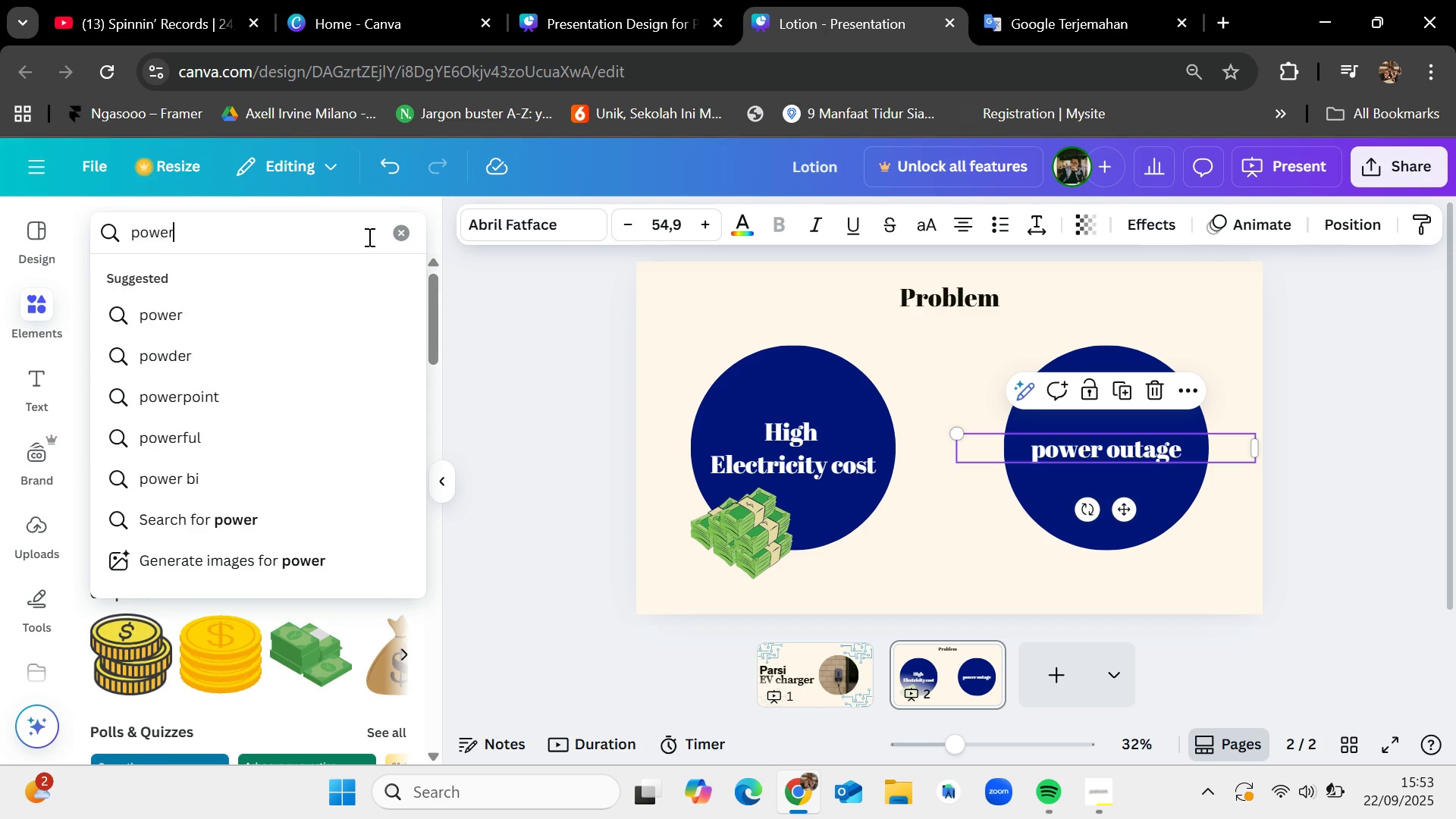 
key(Enter)
 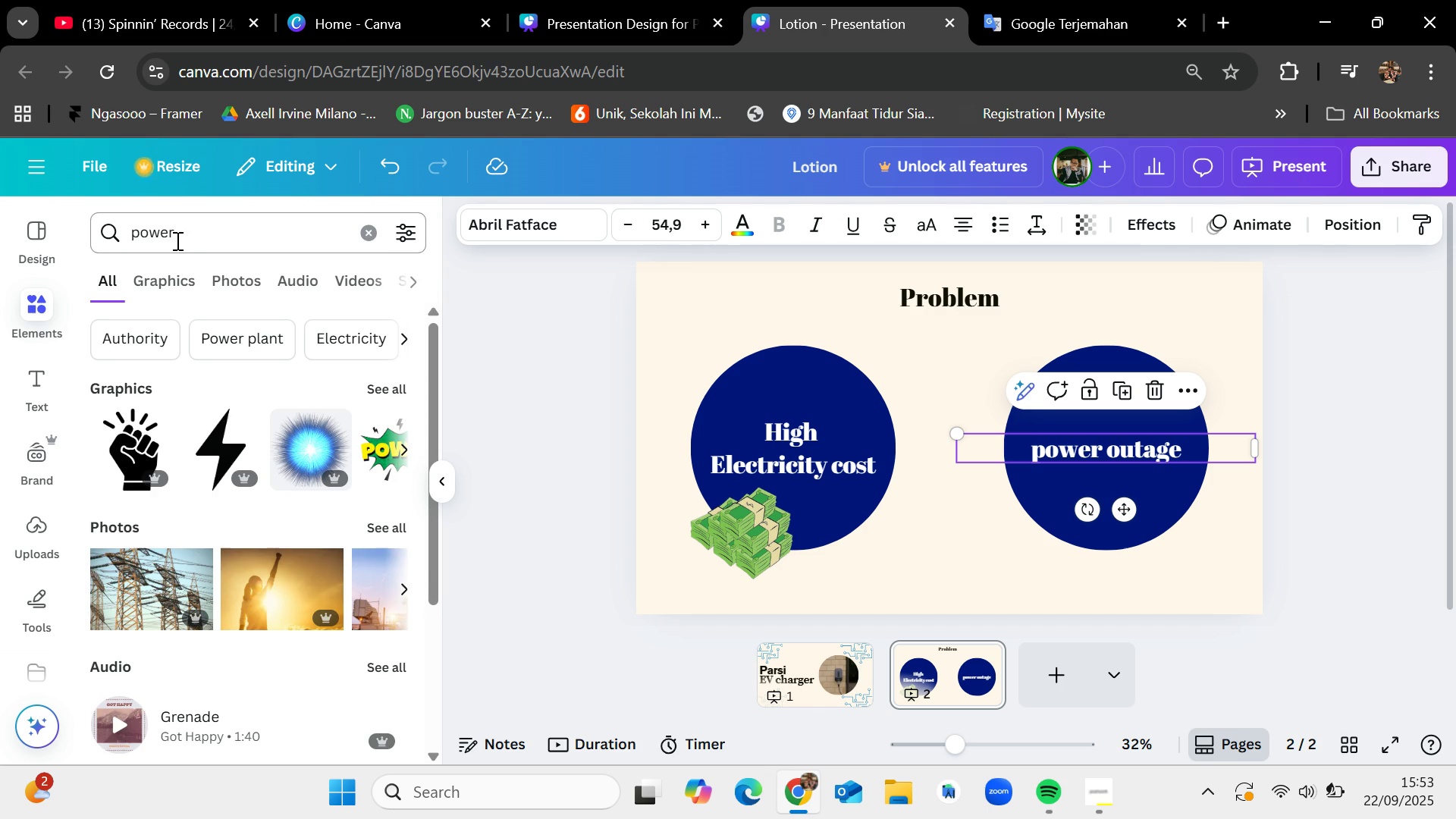 
type( outage)
 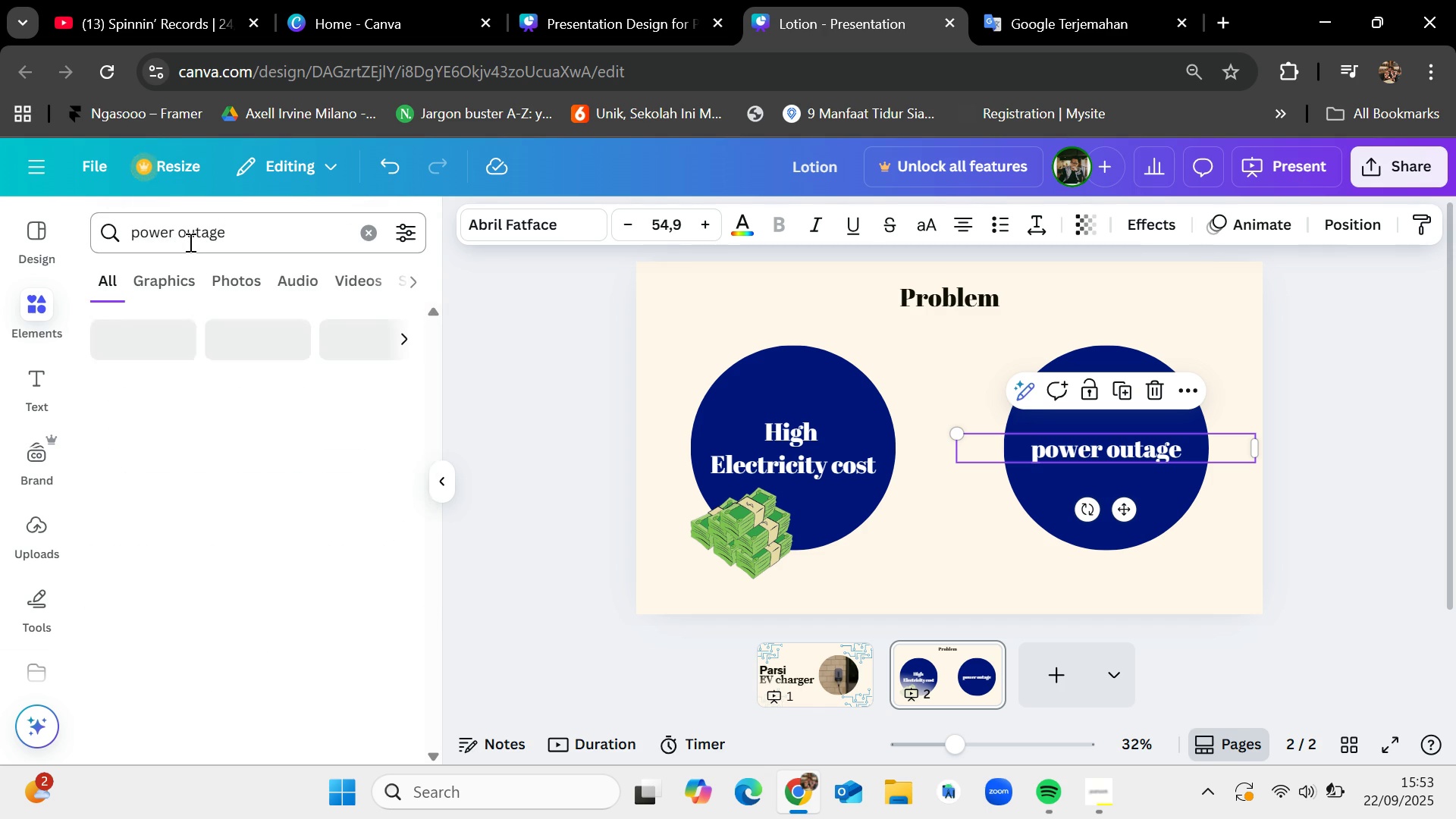 
key(Enter)
 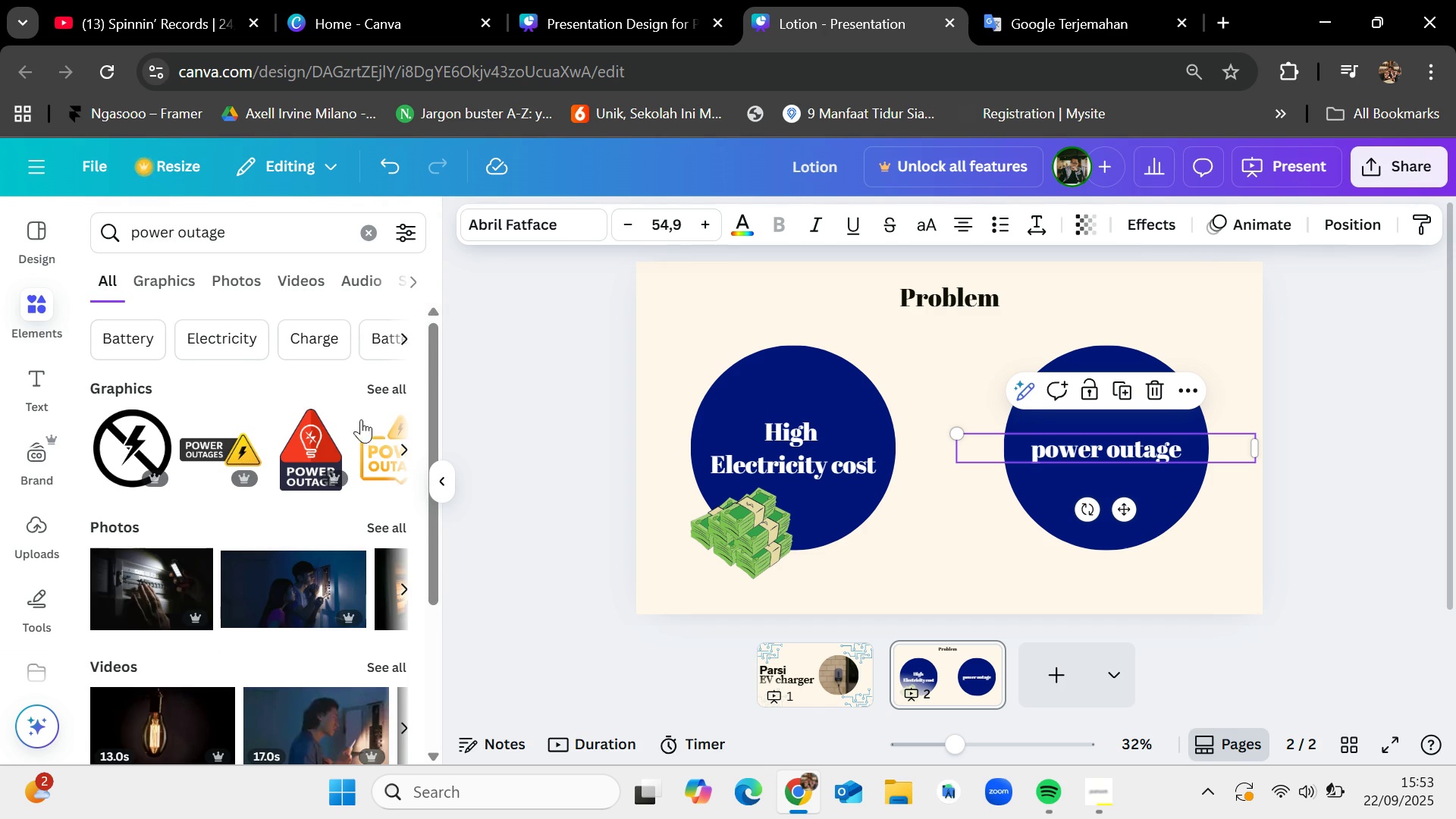 
left_click([395, 385])